 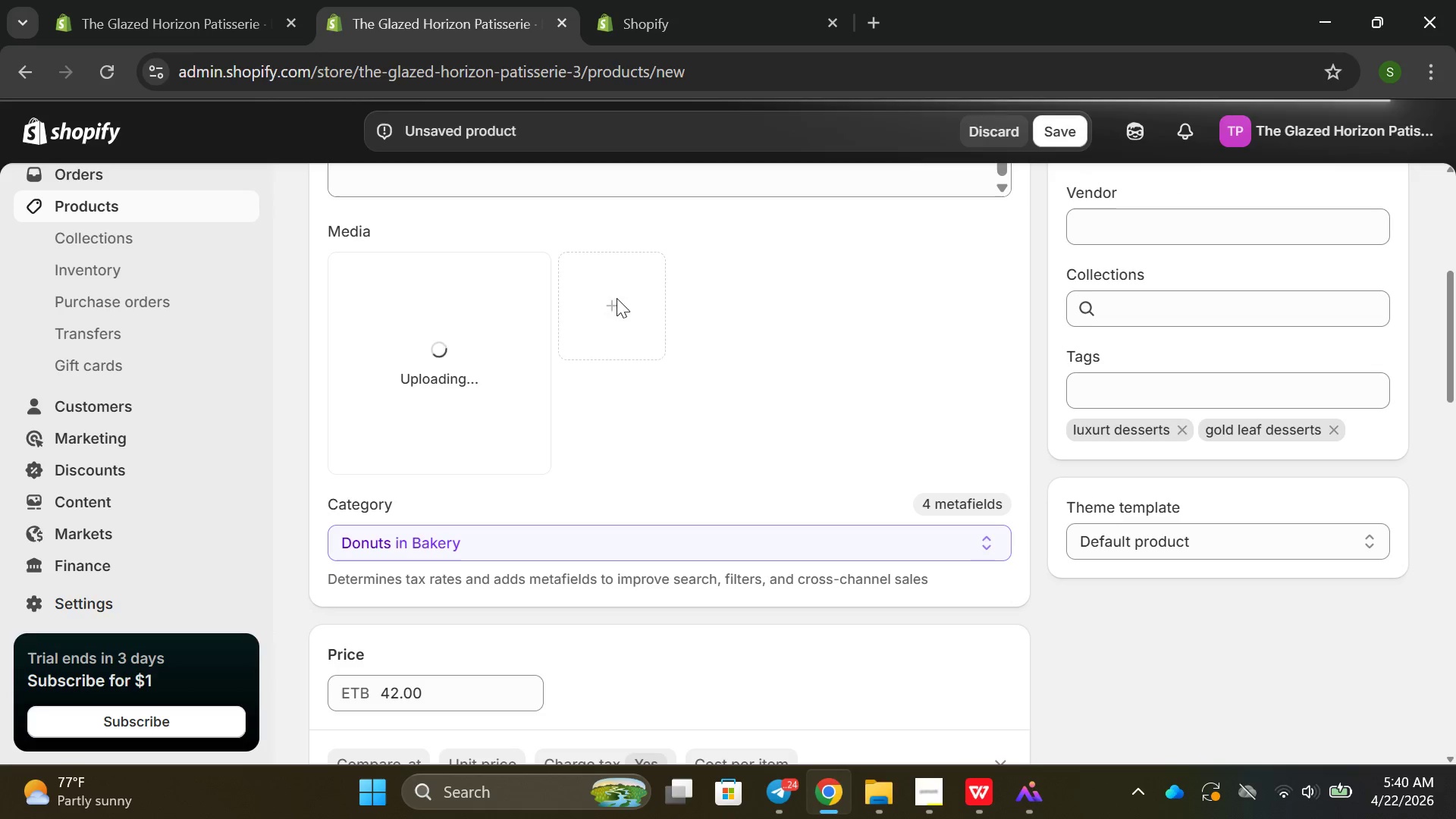 
left_click([610, 300])
 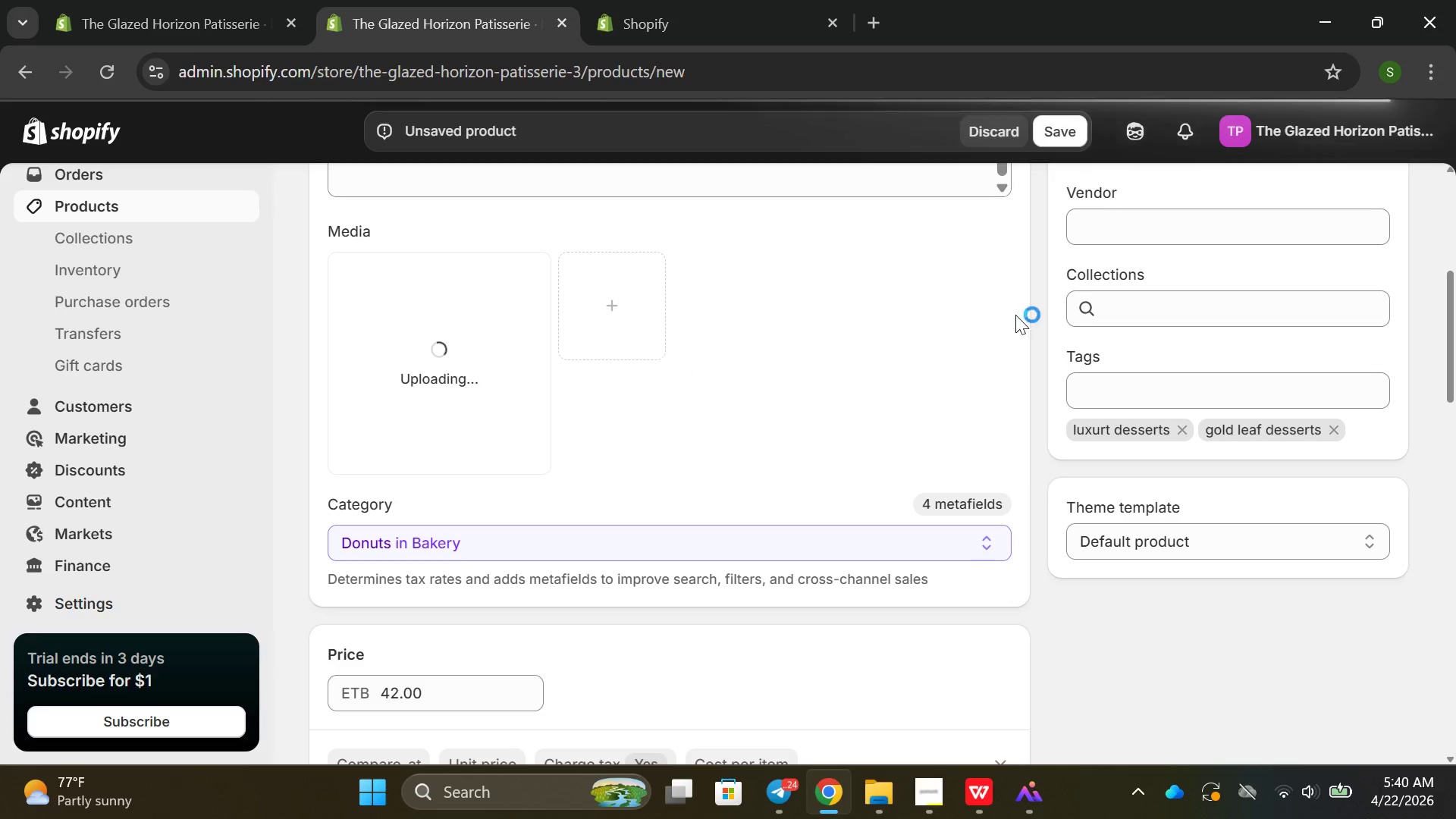 
scroll: coordinate [917, 359], scroll_direction: up, amount: 6.0
 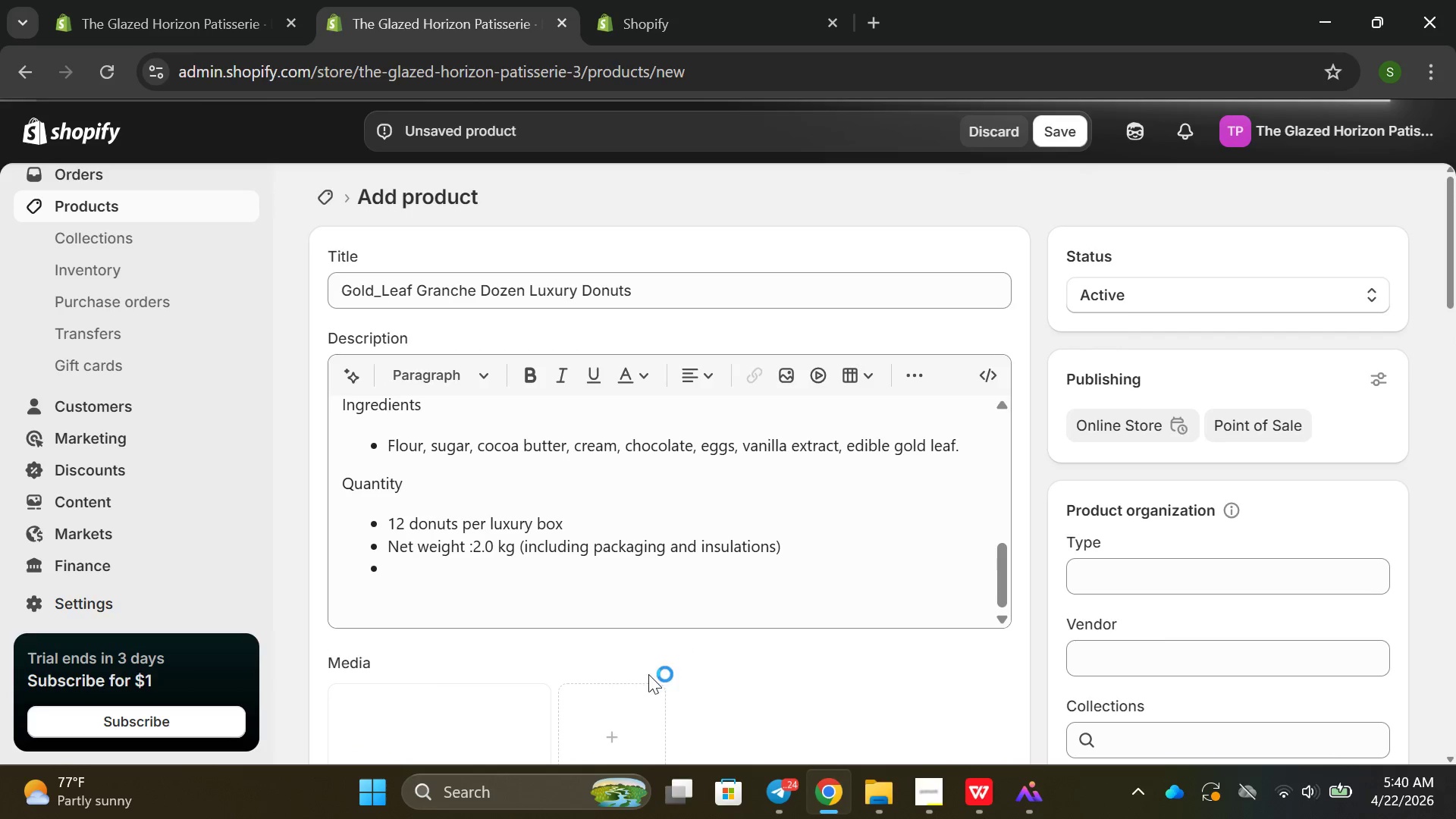 
left_click([595, 613])
 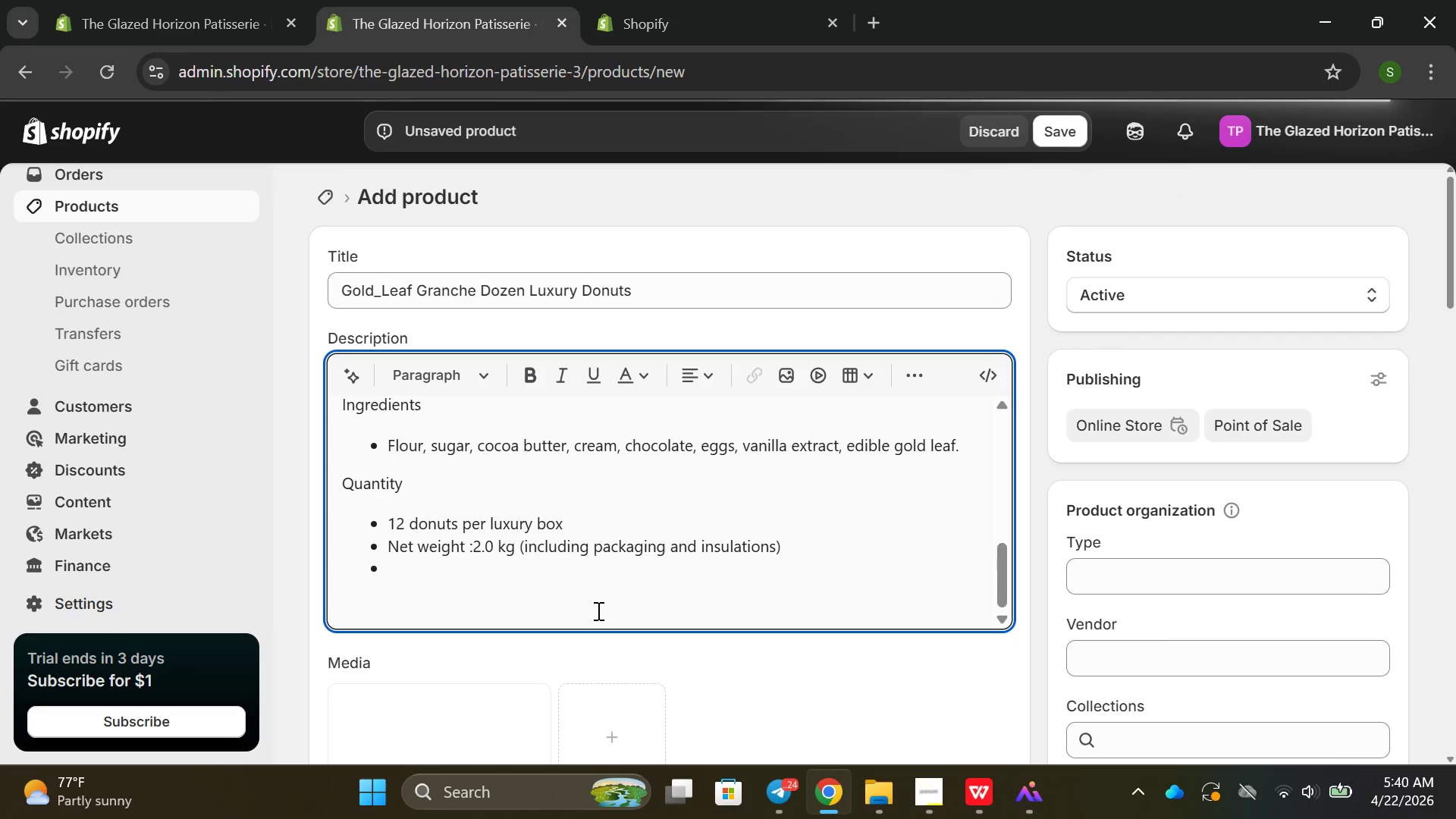 
key(Backspace)
 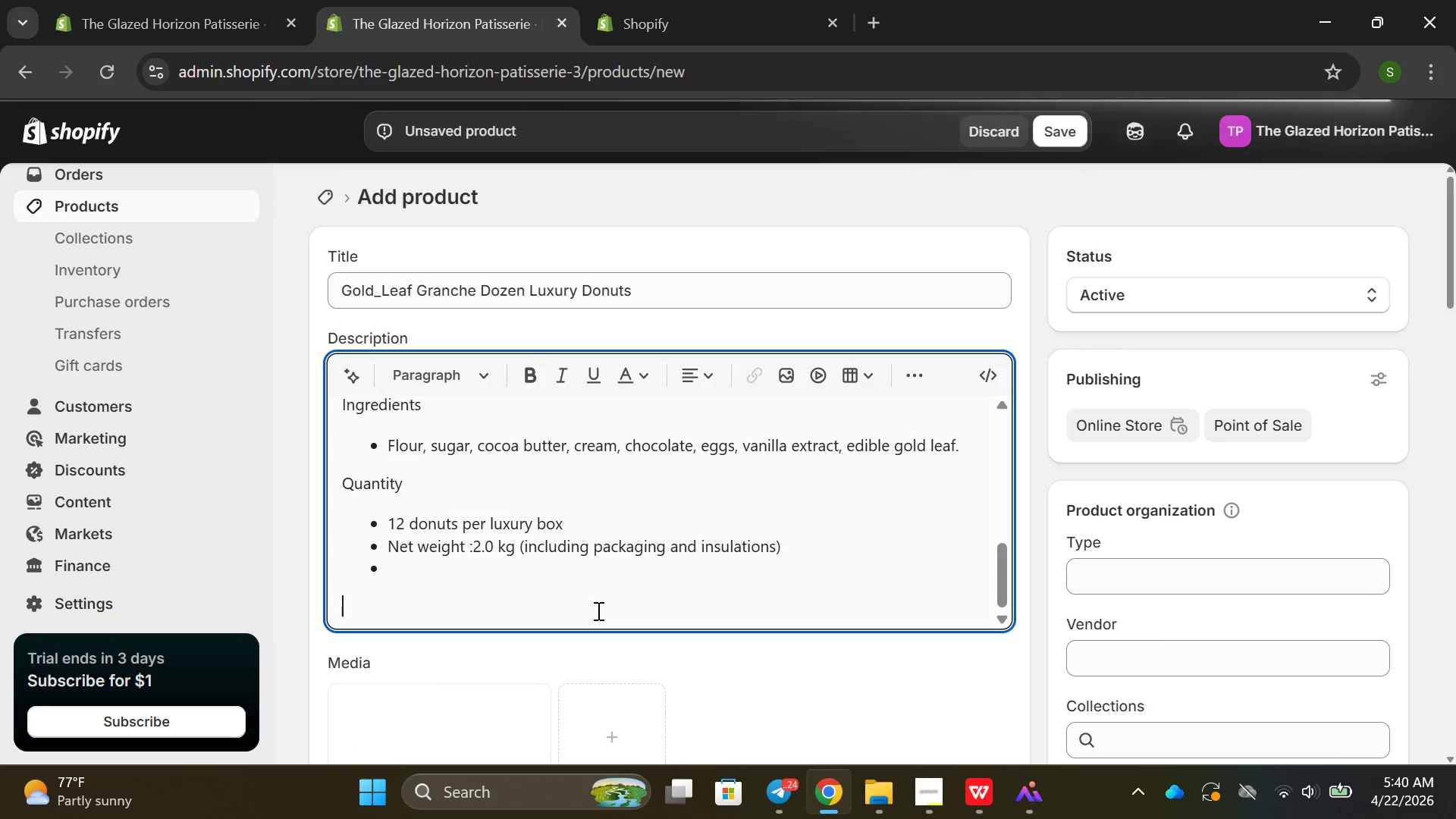 
key(Backspace)
 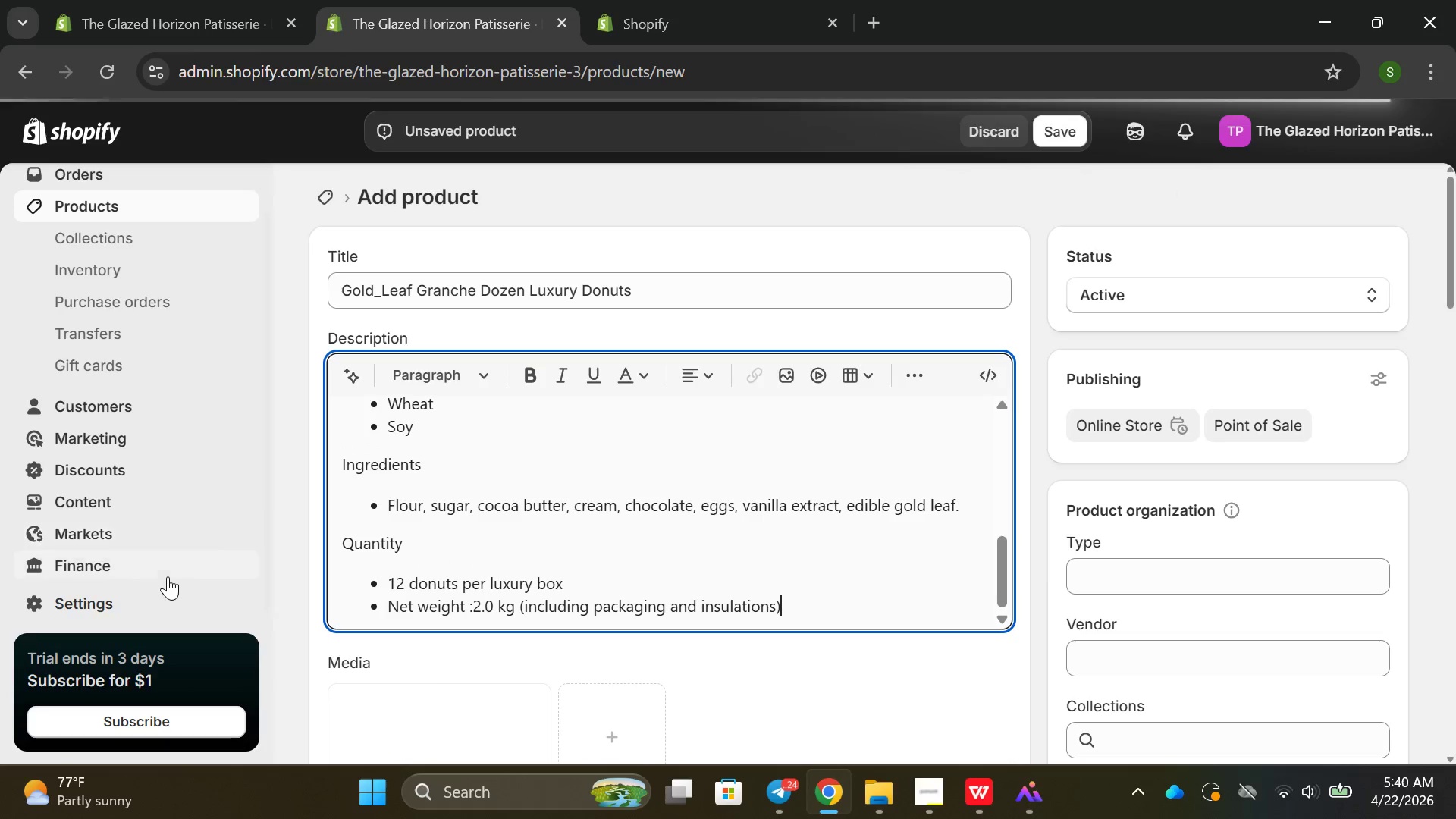 
scroll: coordinate [604, 526], scroll_direction: down, amount: 6.0
 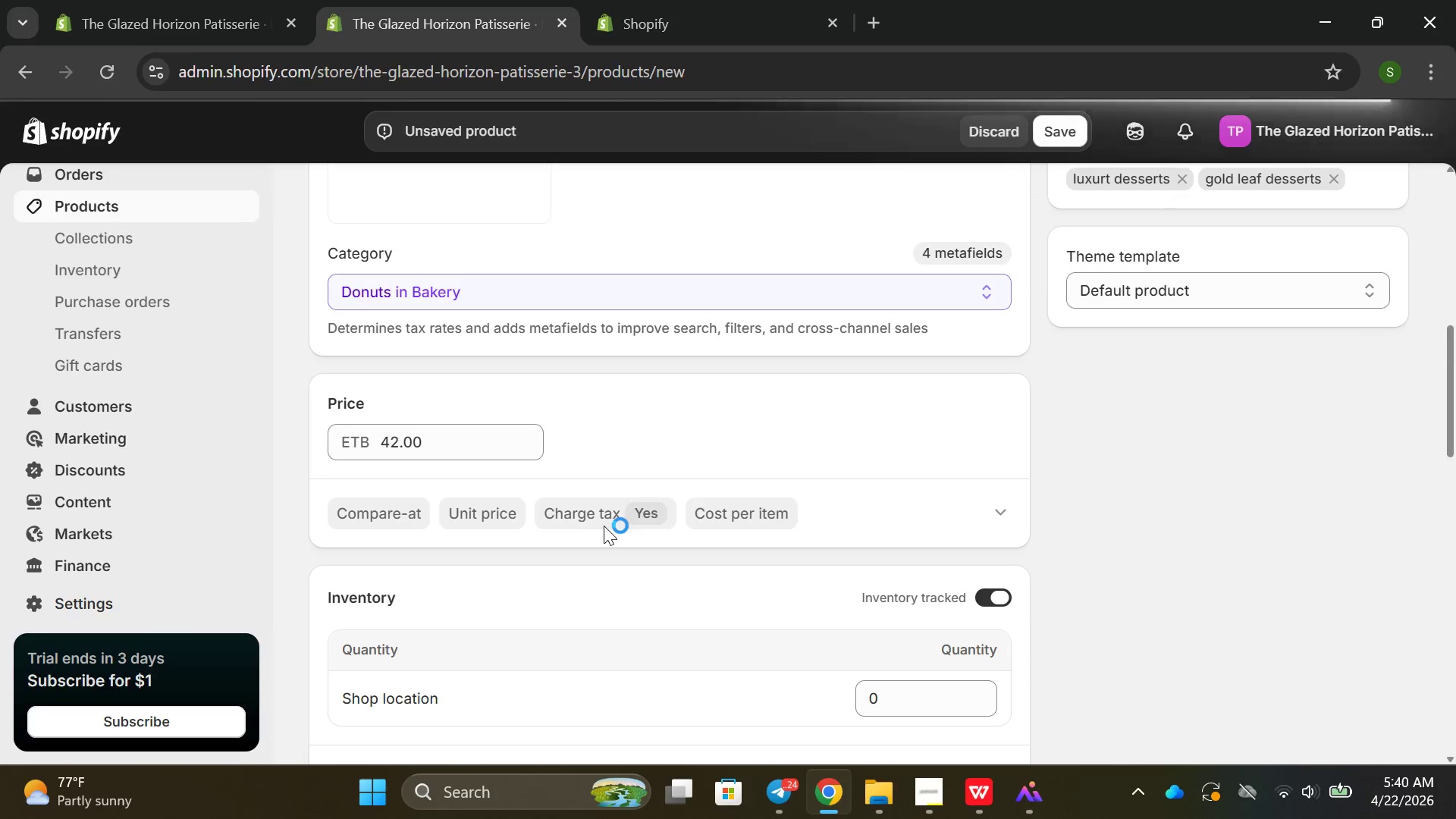 
scroll: coordinate [935, 364], scroll_direction: up, amount: 5.0
 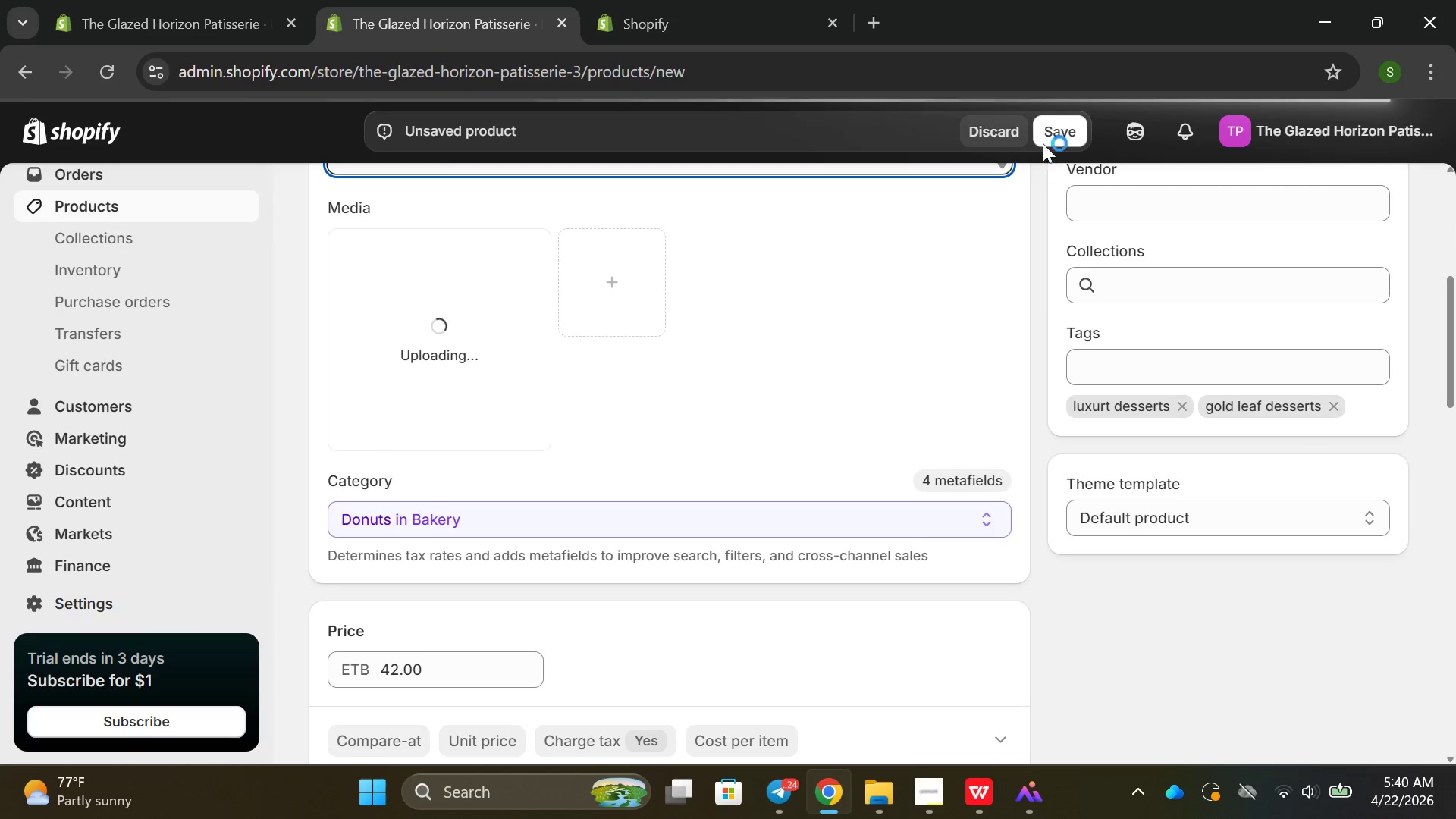 
left_click([1046, 134])
 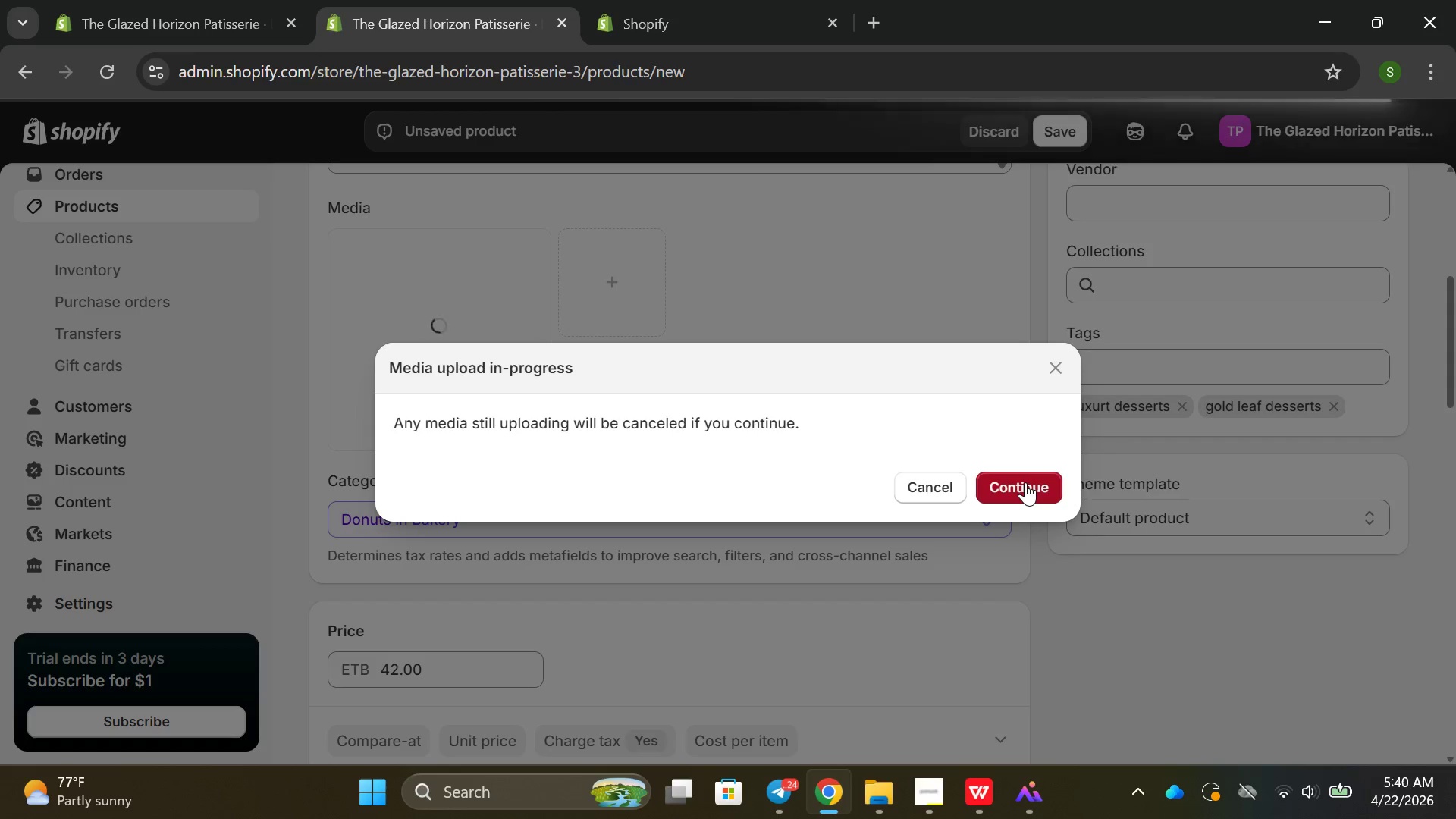 
left_click([956, 492])
 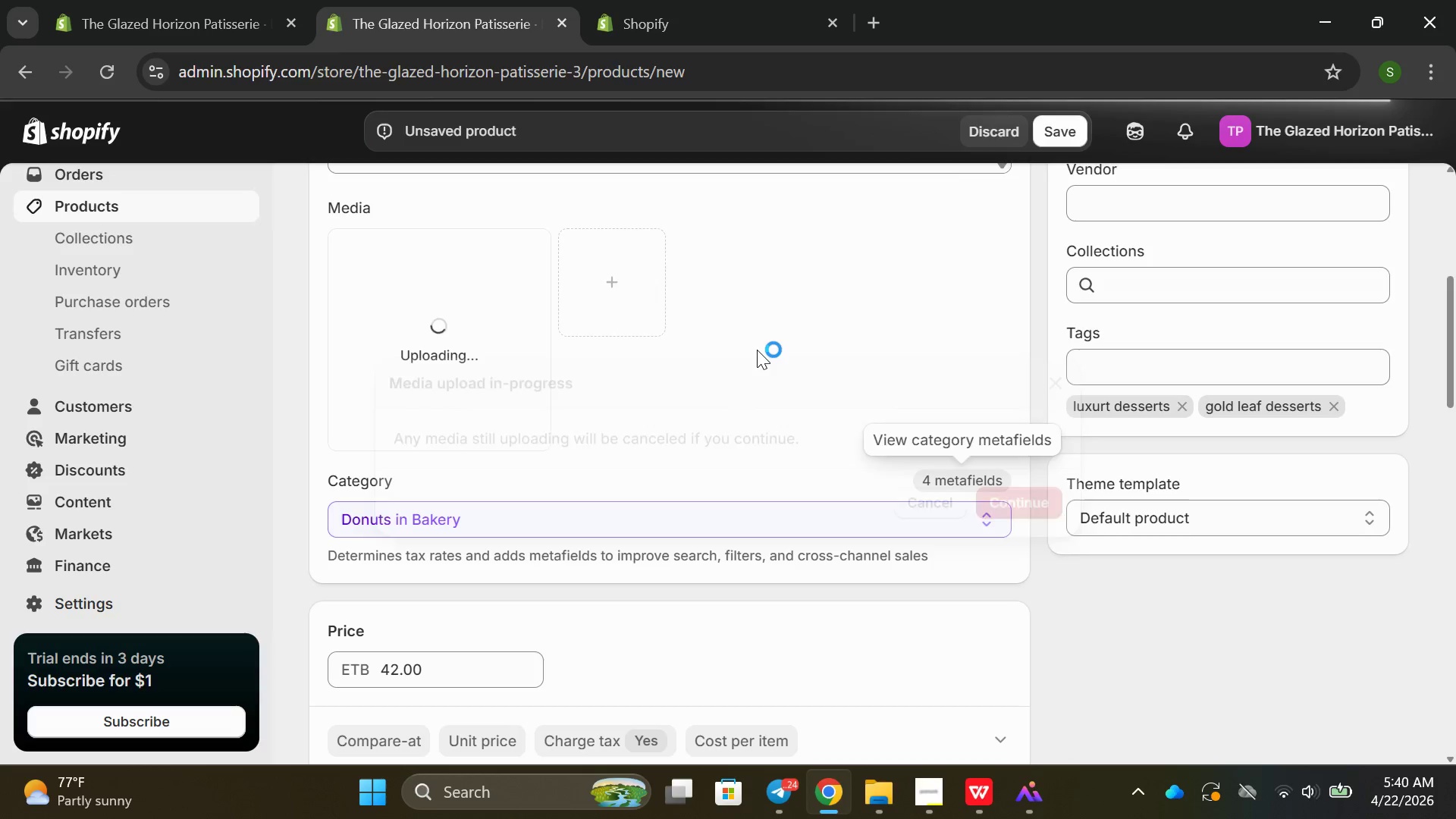 
scroll: coordinate [755, 354], scroll_direction: down, amount: 3.0
 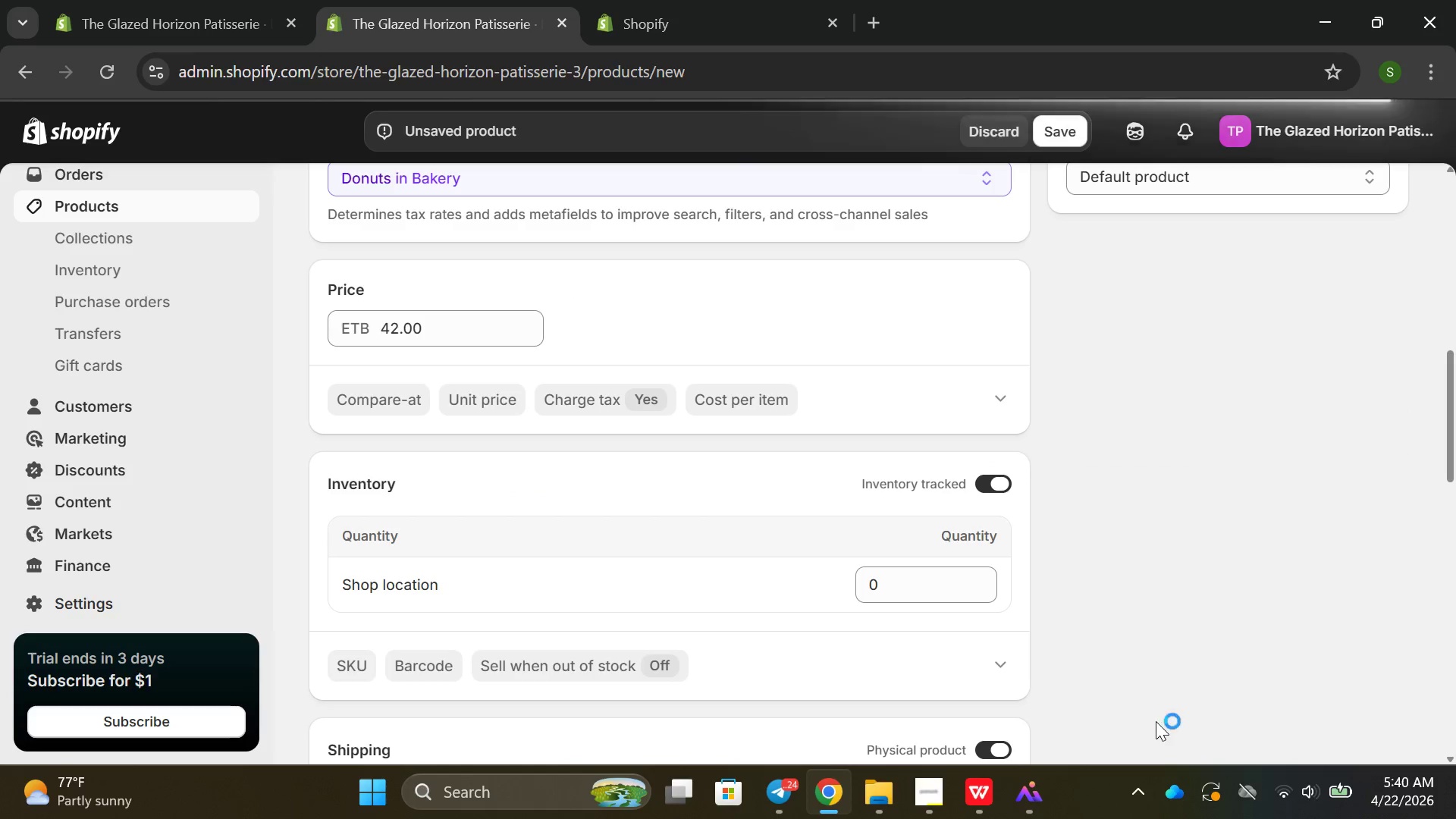 
left_click([1283, 777])
 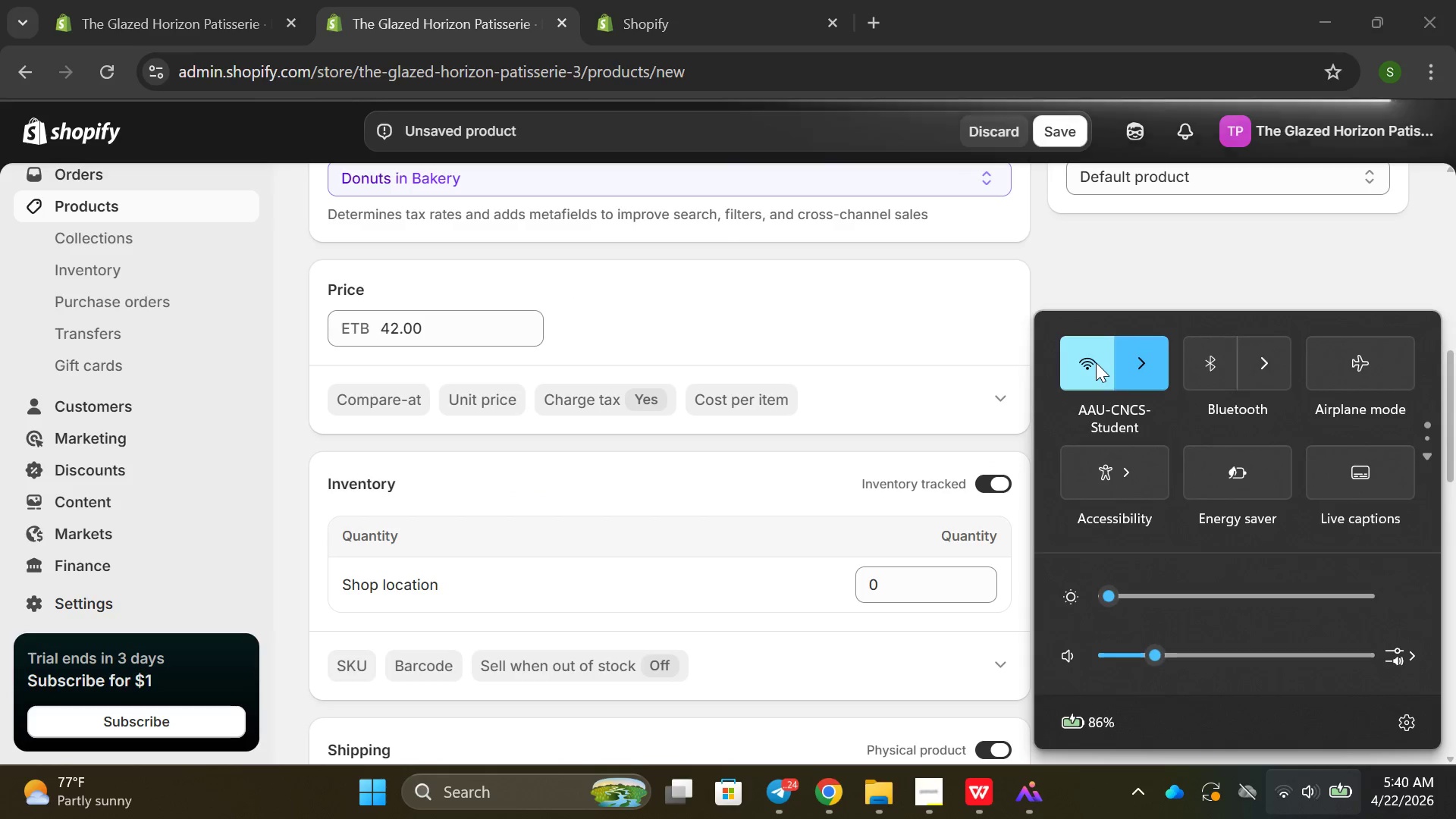 
left_click([1141, 356])
 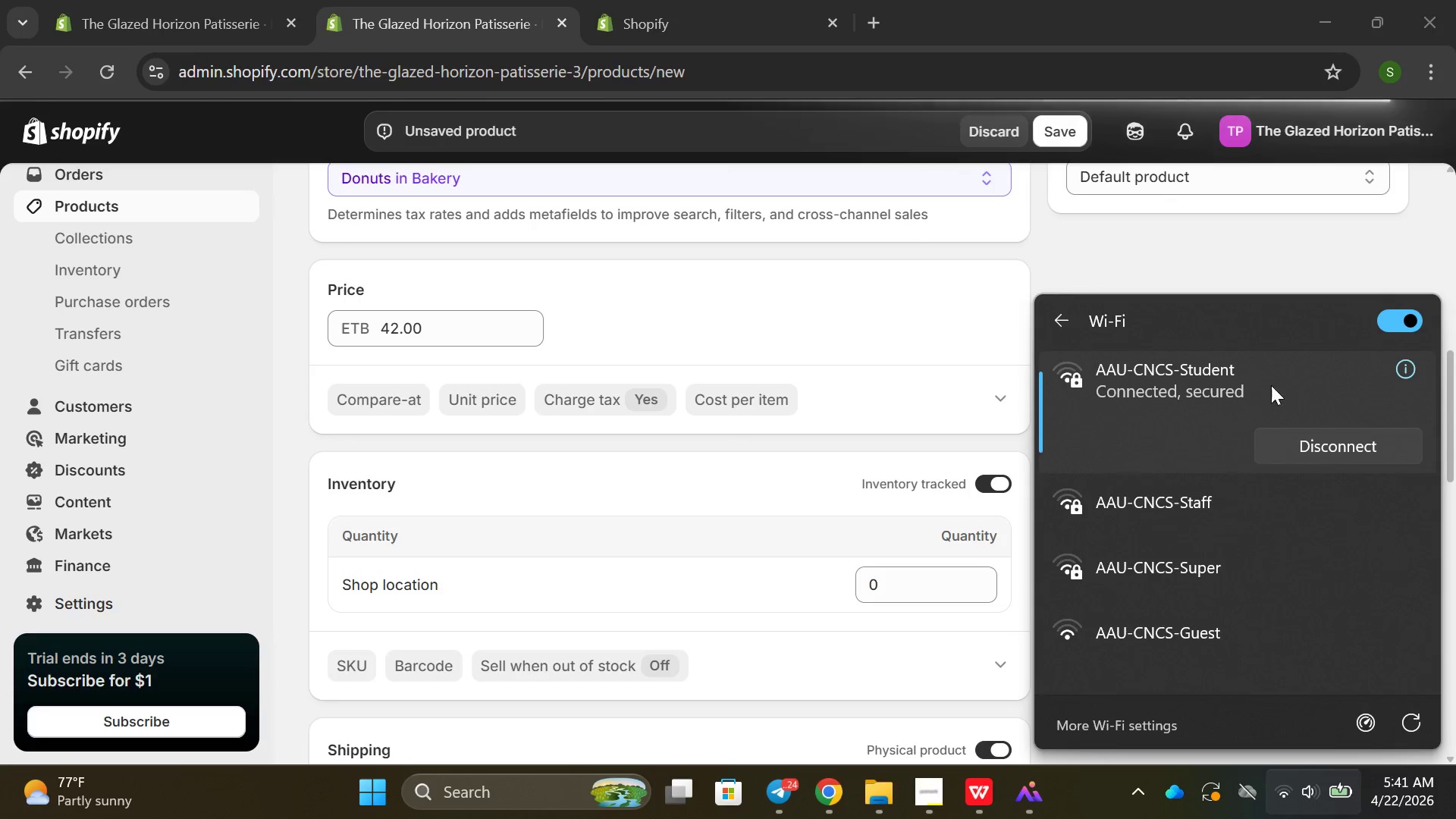 